 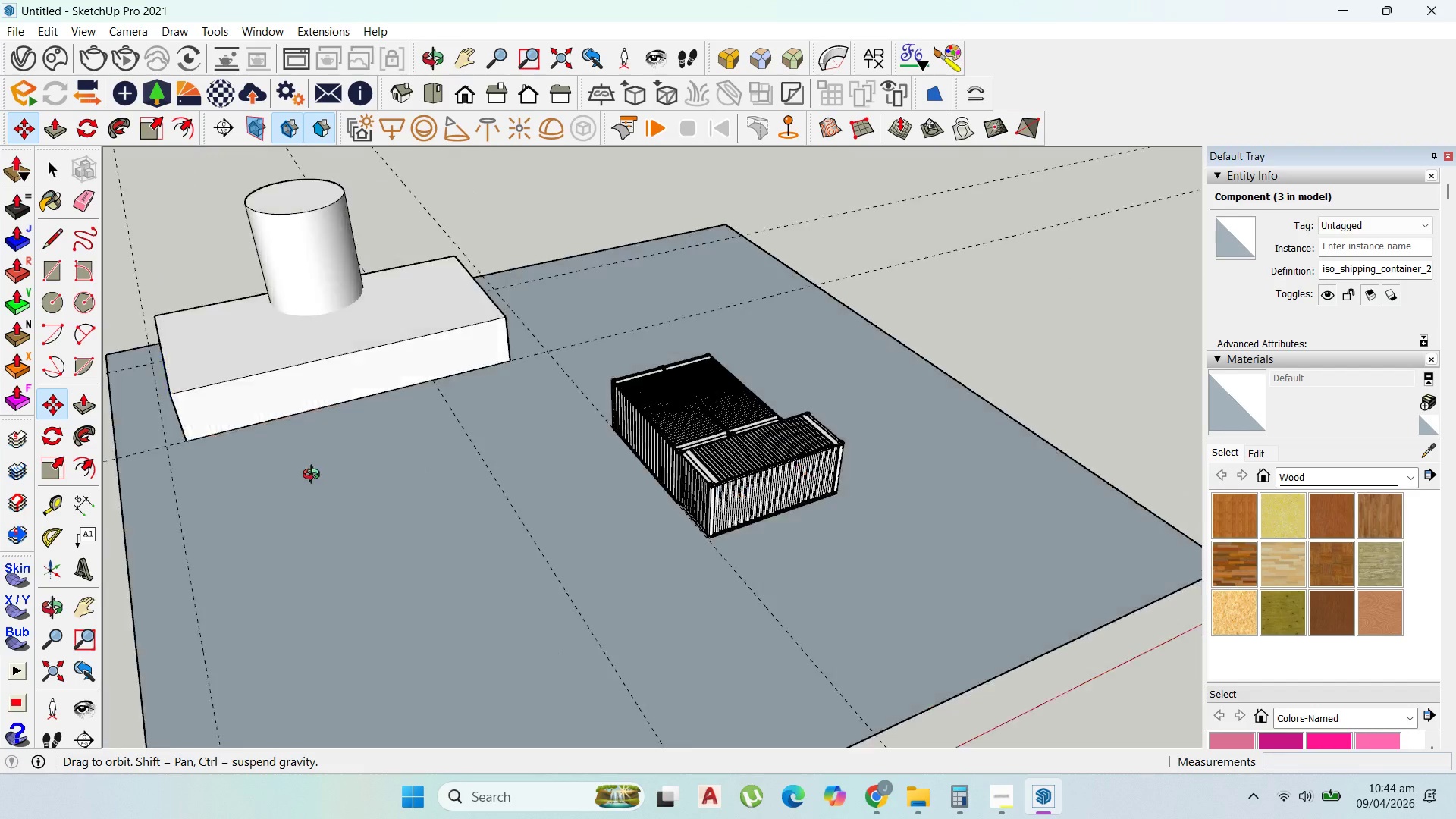 
scroll: coordinate [247, 436], scroll_direction: up, amount: 3.0
 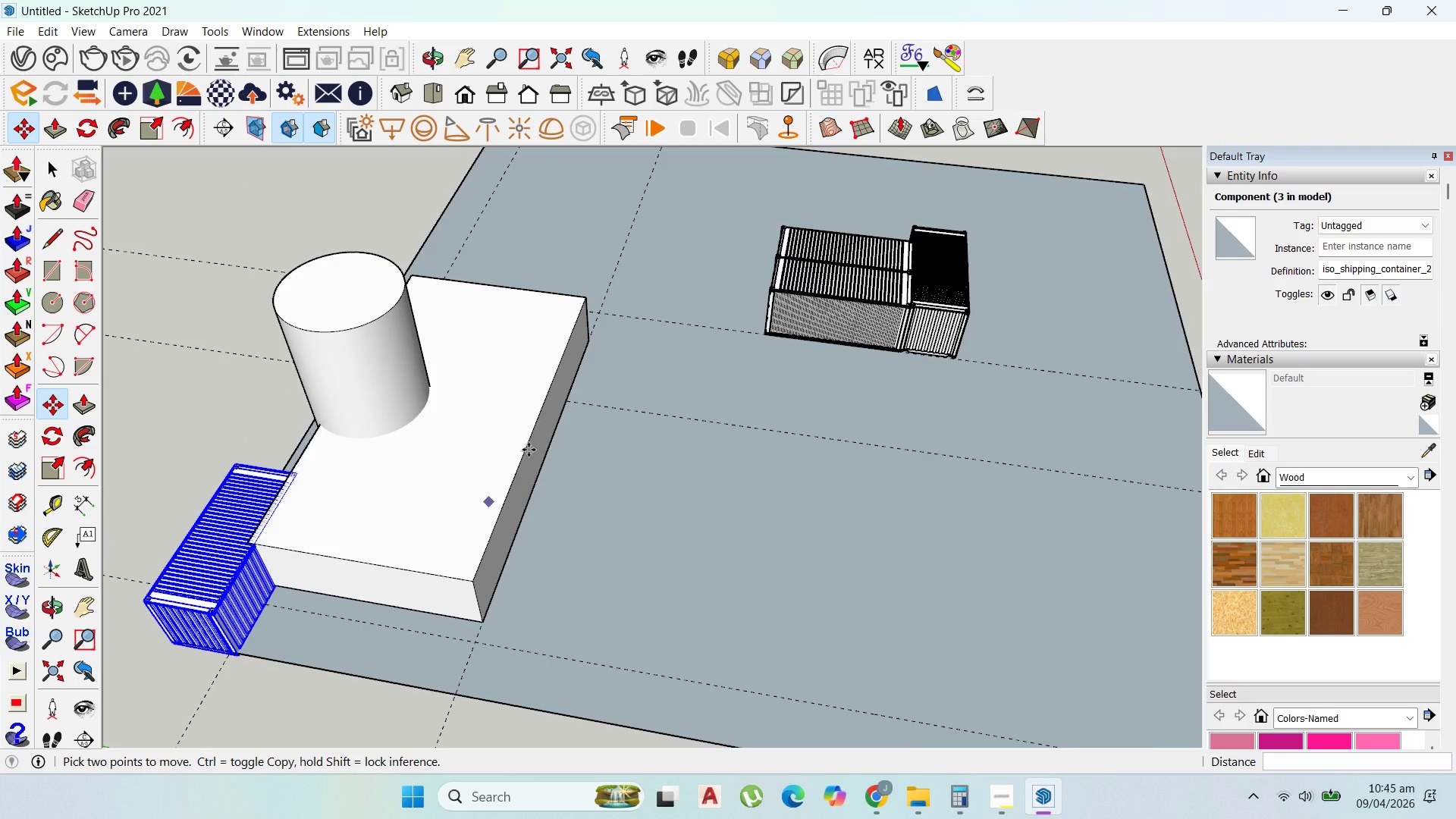 
scroll: coordinate [552, 435], scroll_direction: down, amount: 5.0
 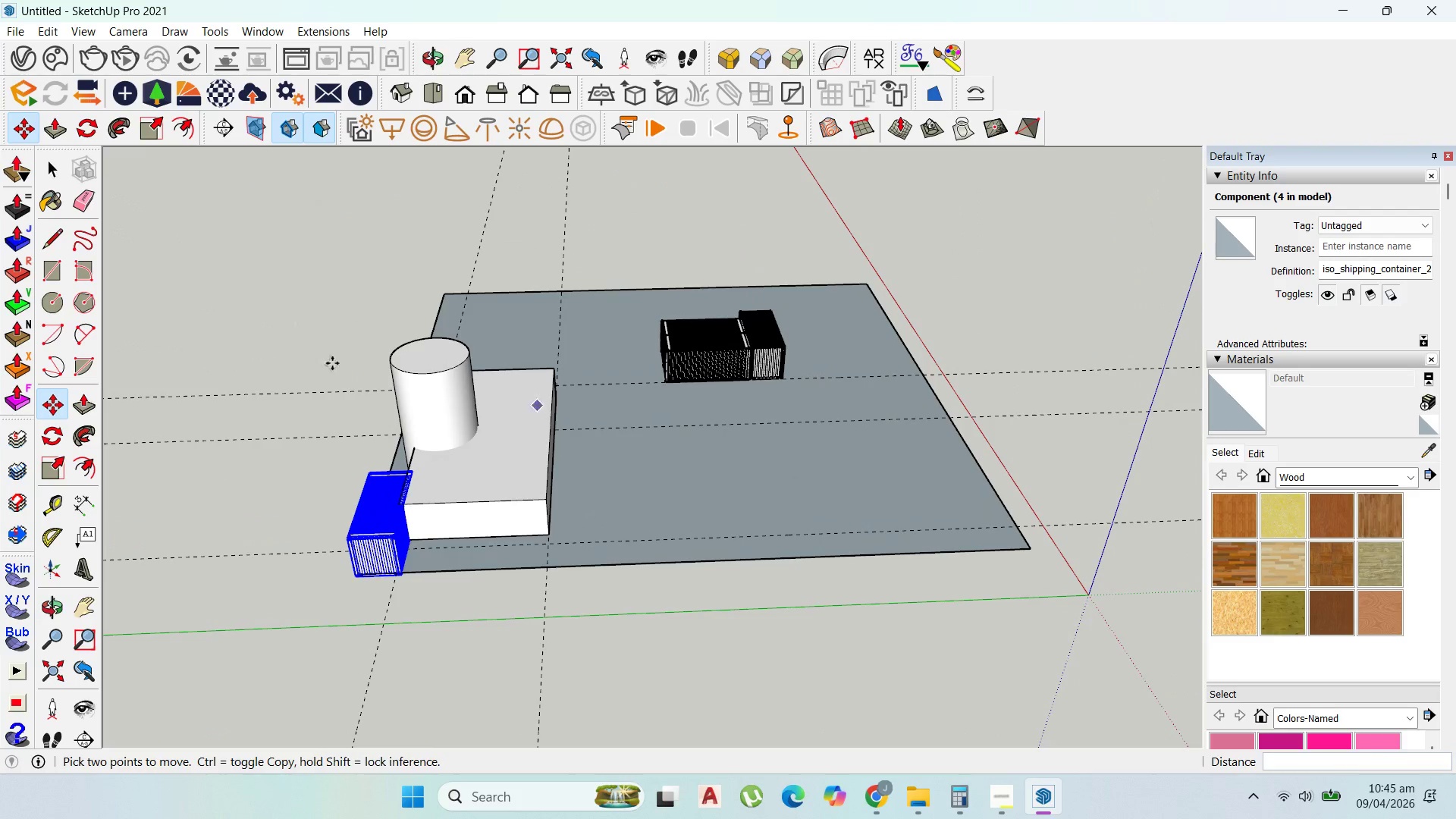 
left_click([56, 167])
 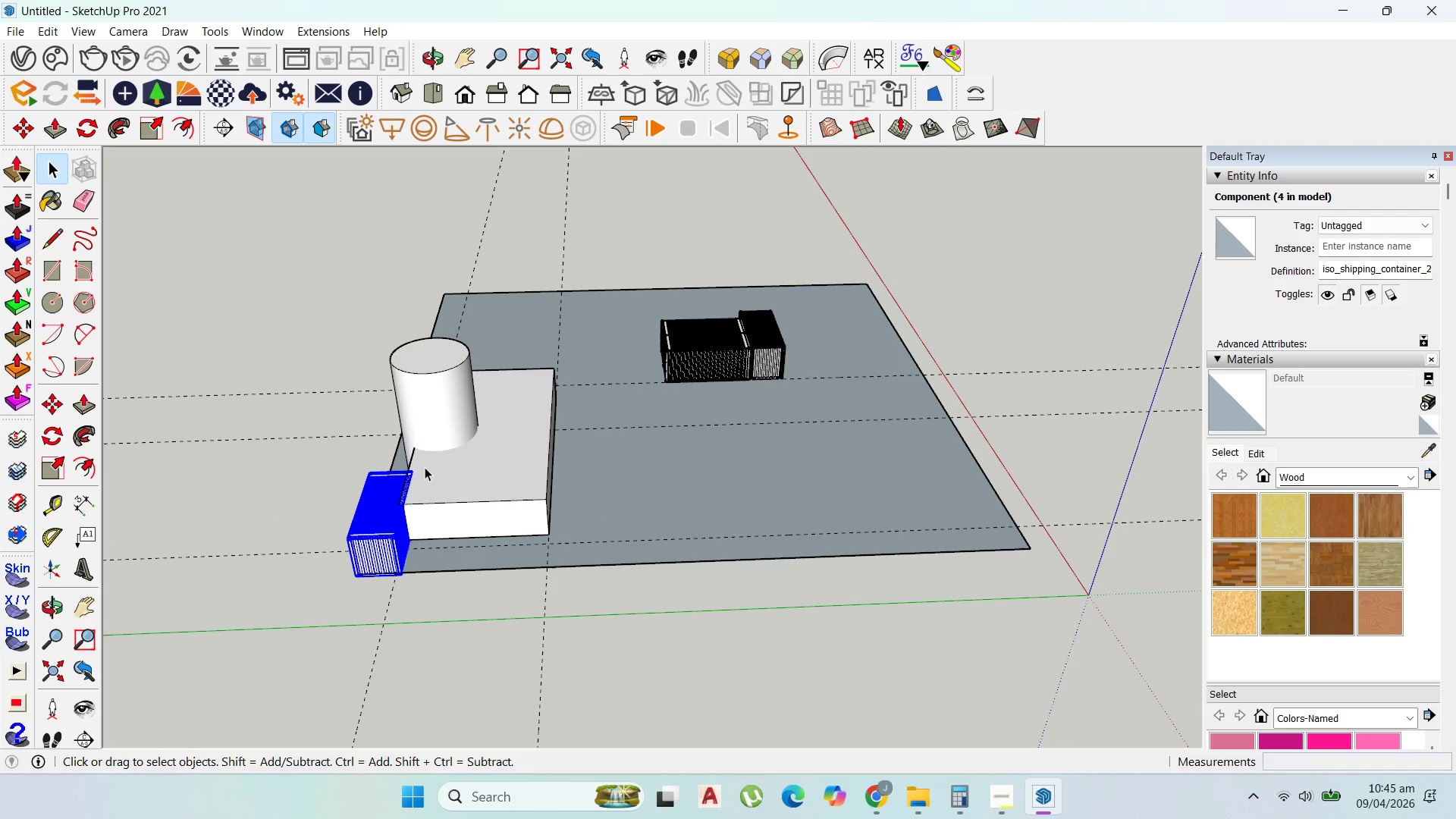 
left_click([425, 467])
 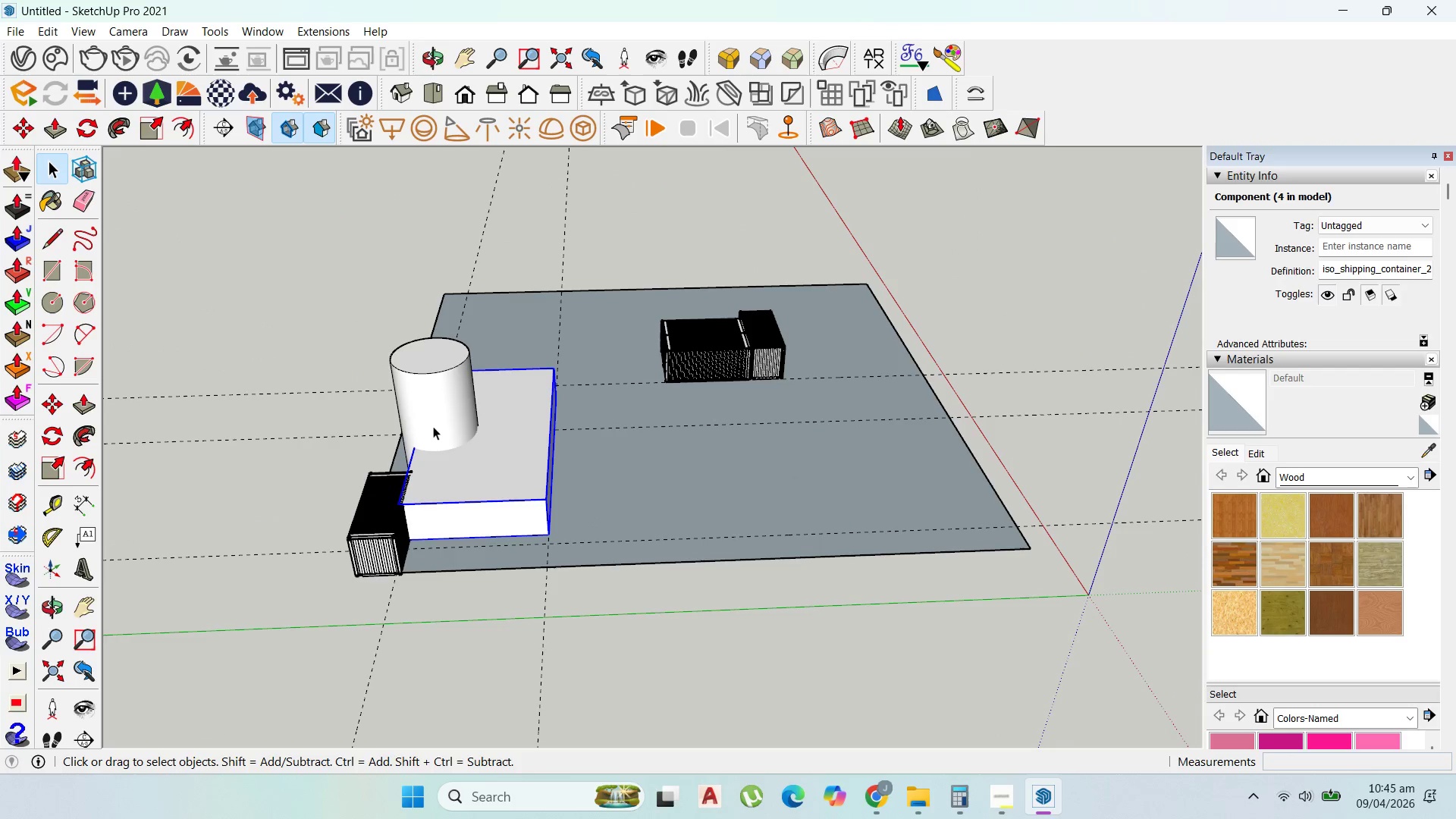 
hold_key(key=ShiftLeft, duration=0.5)
left_click([433, 419])
 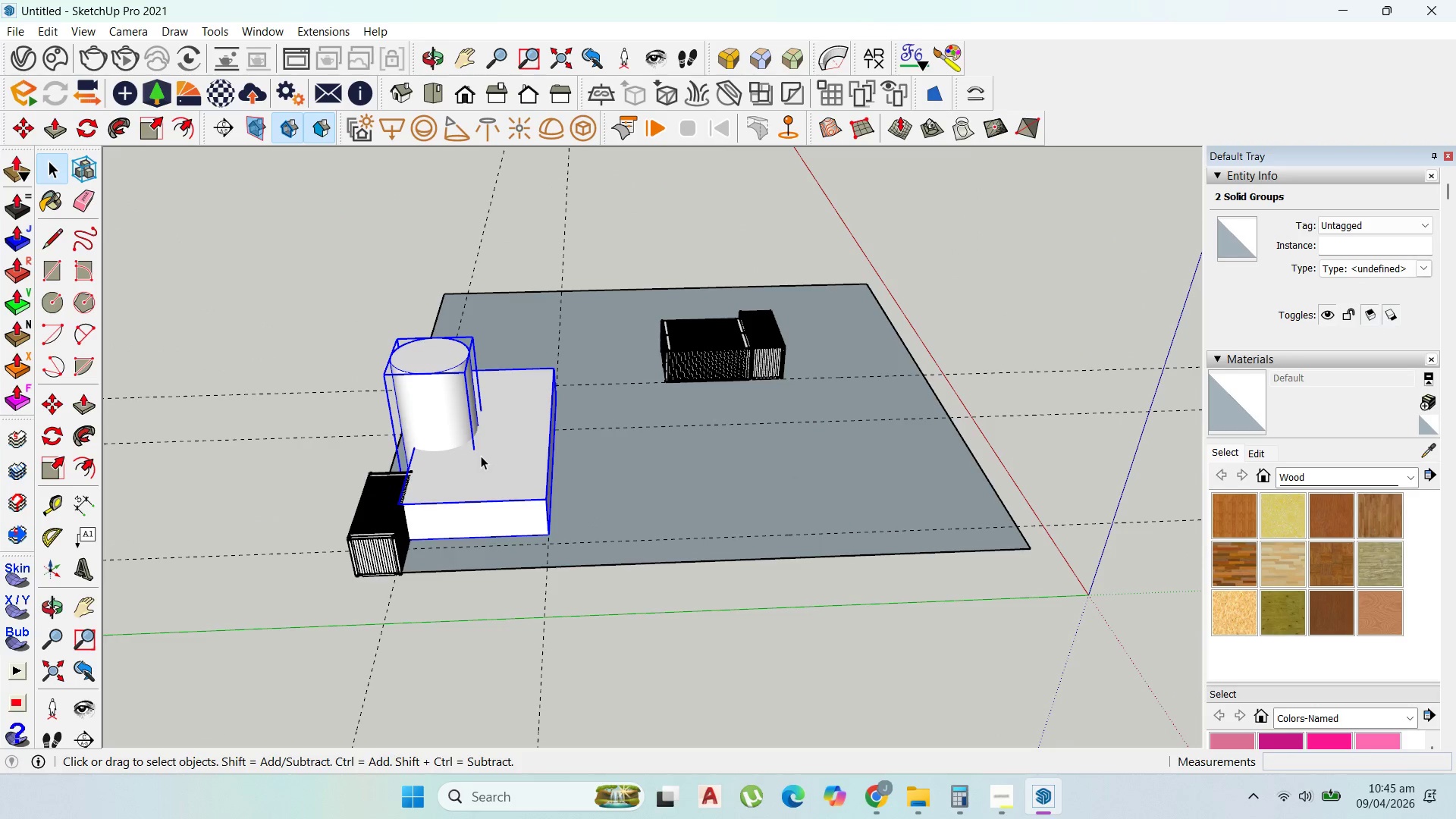 
key(M)
 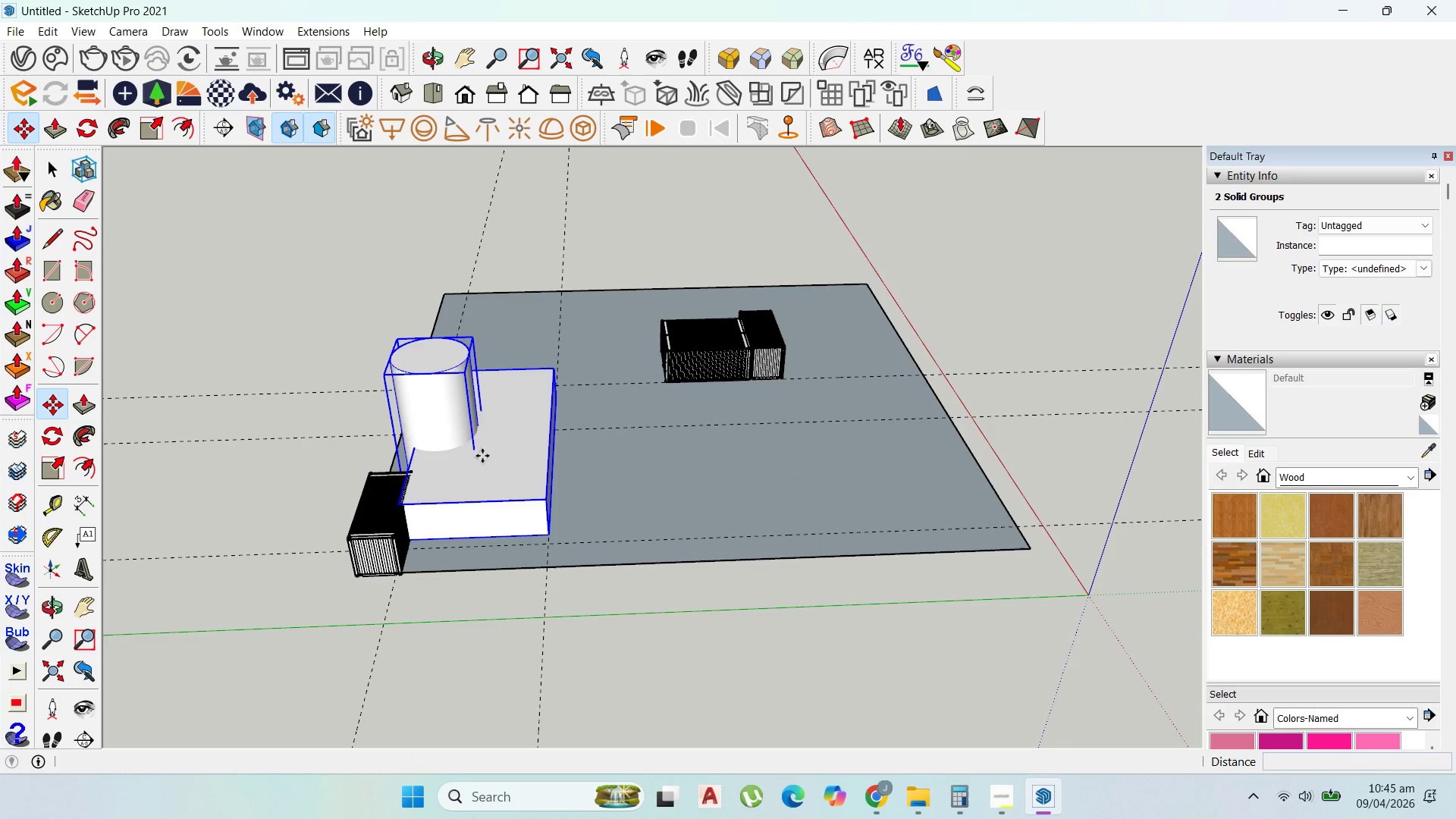 
left_click([482, 456])
 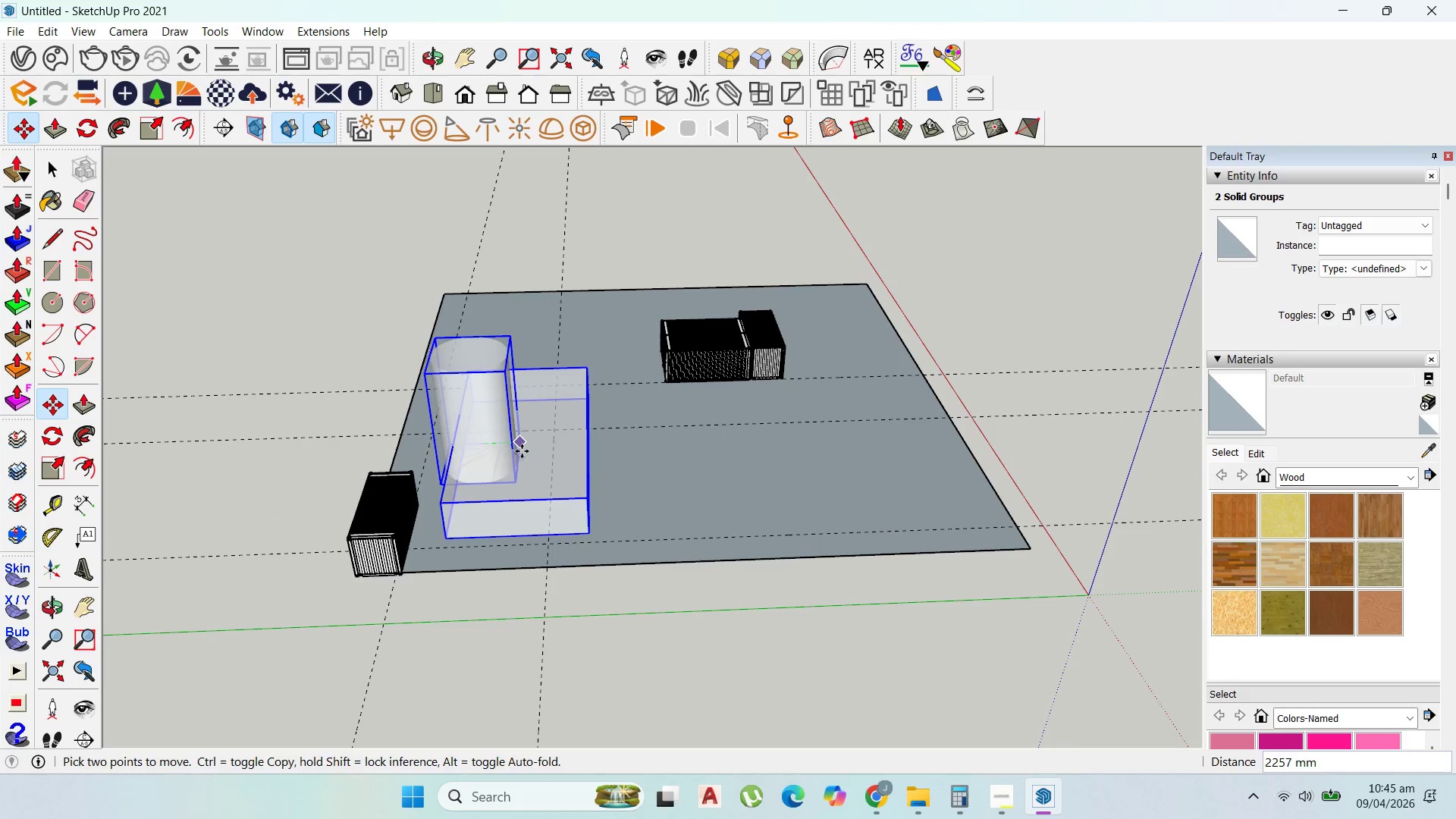 
left_click([526, 450])
 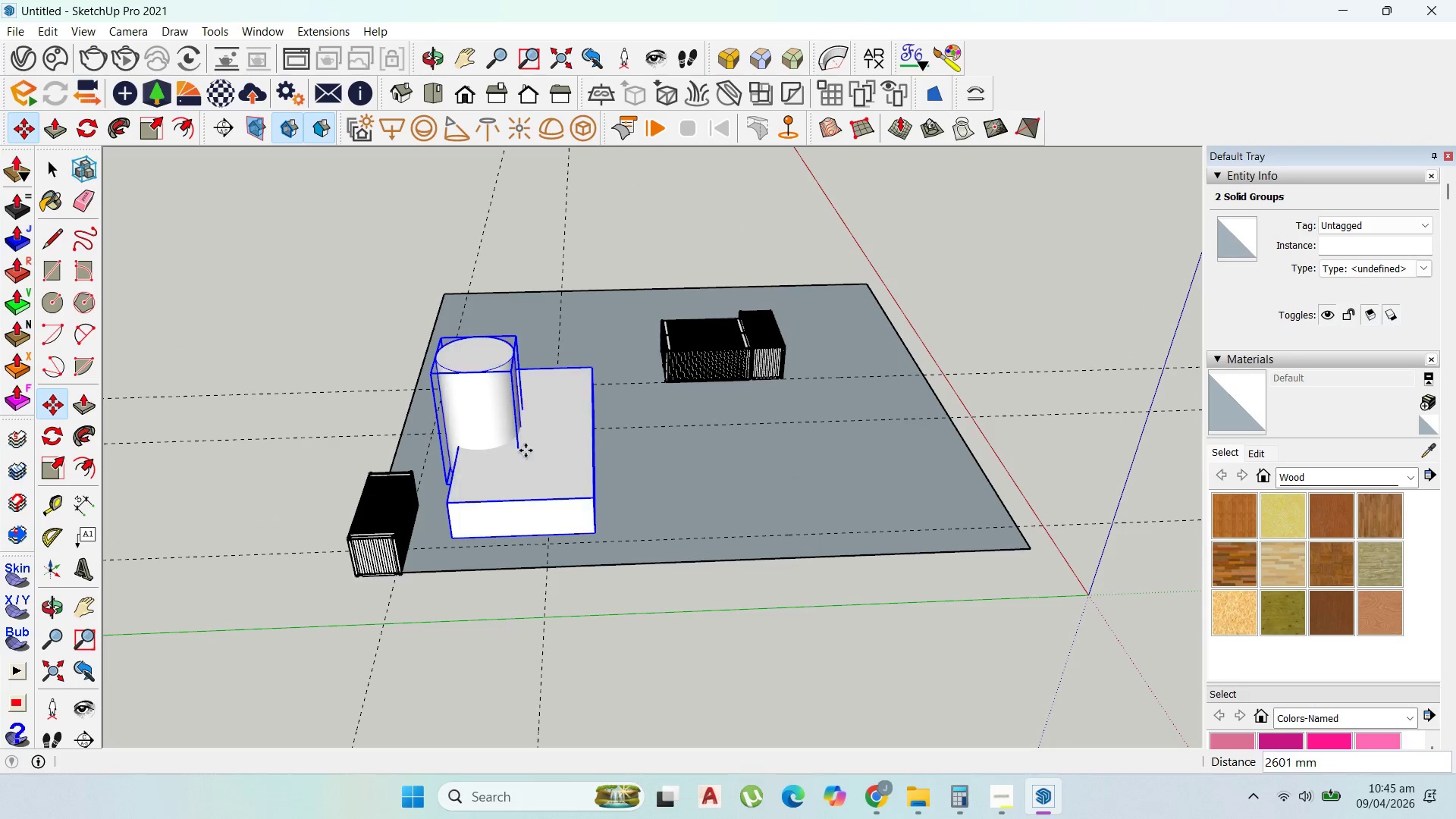 
scroll: coordinate [272, 337], scroll_direction: up, amount: 2.0
 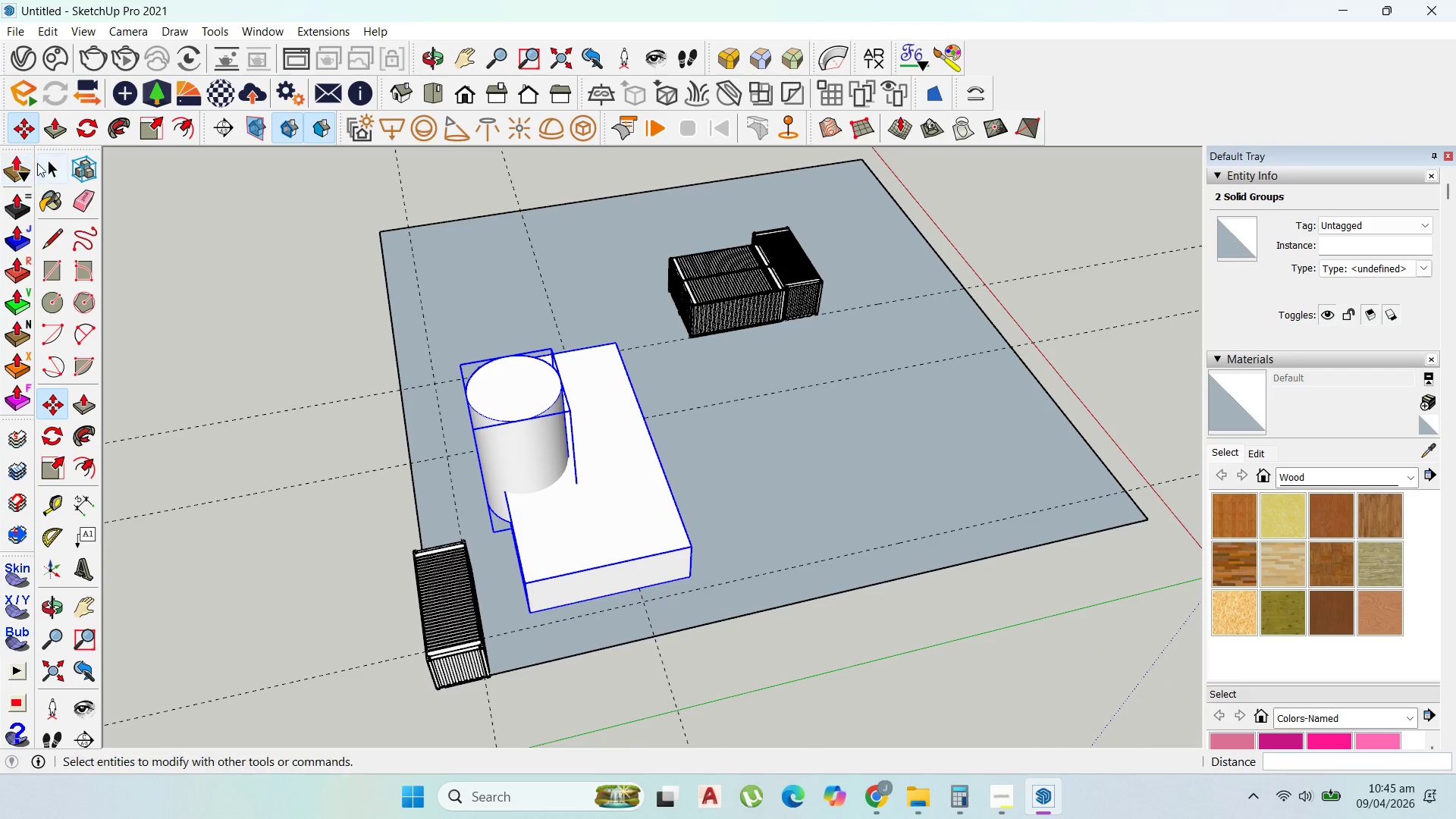 
left_click([455, 664])
 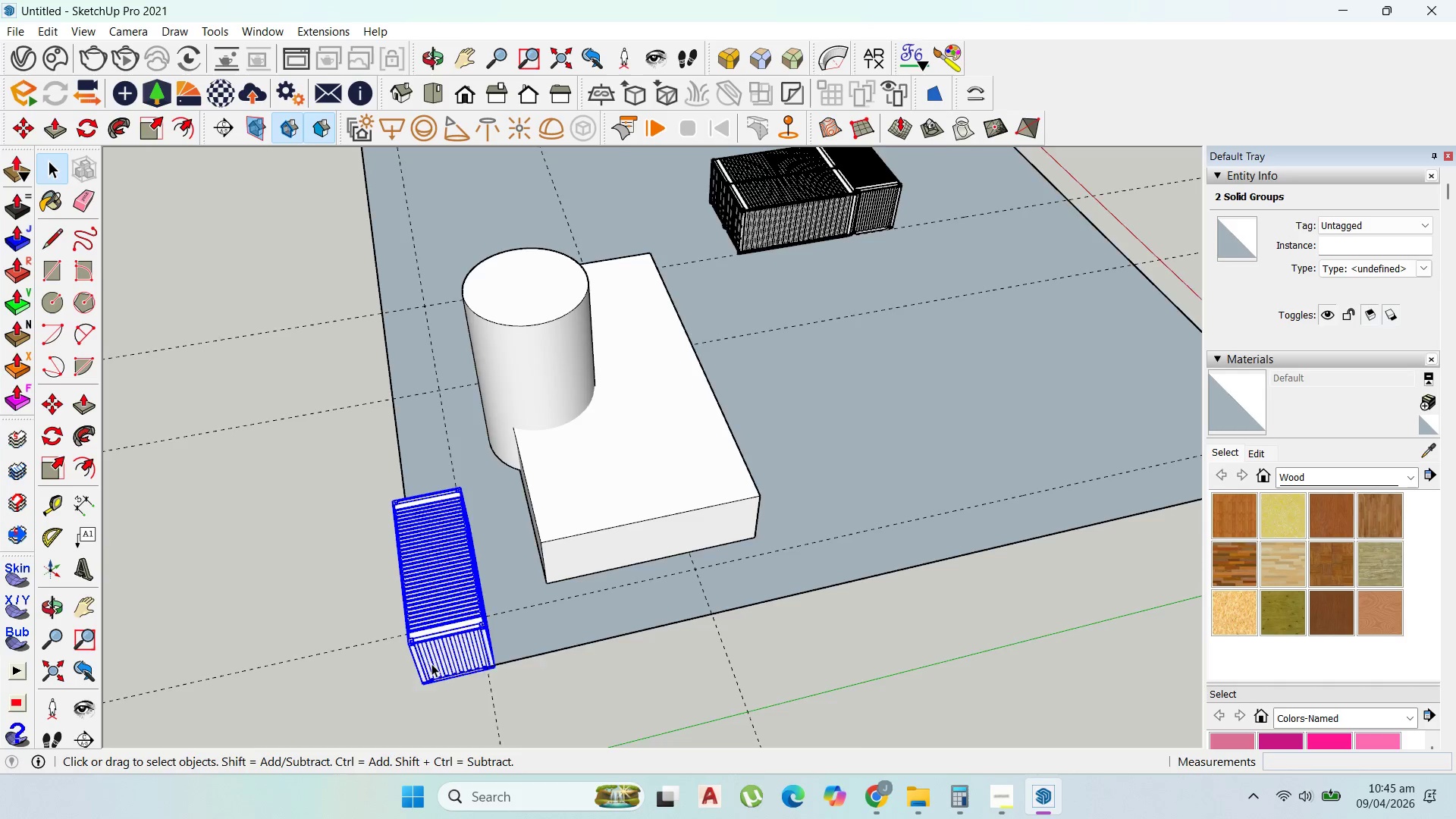 
scroll: coordinate [427, 684], scroll_direction: up, amount: 7.0
 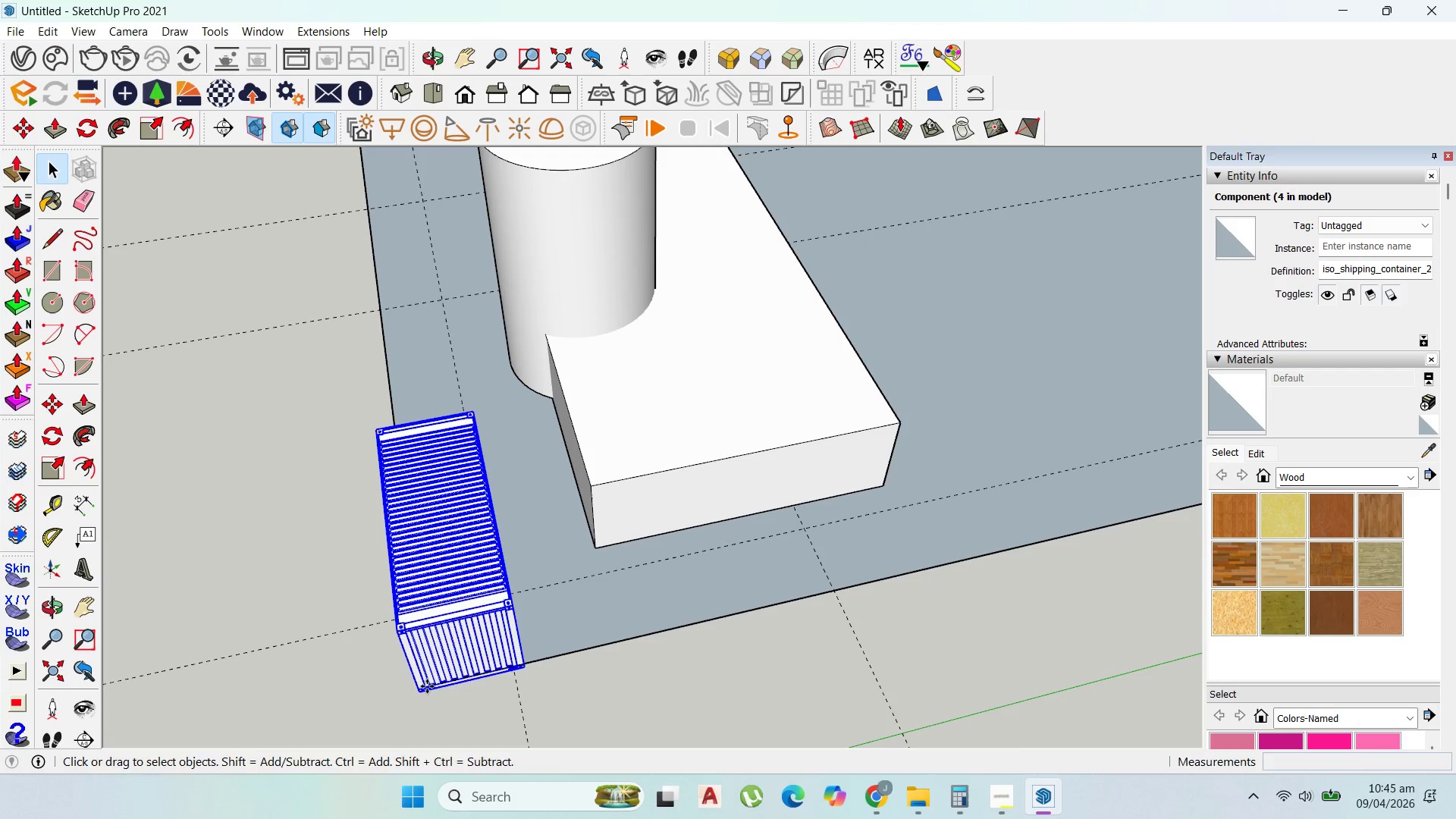 
key(M)
 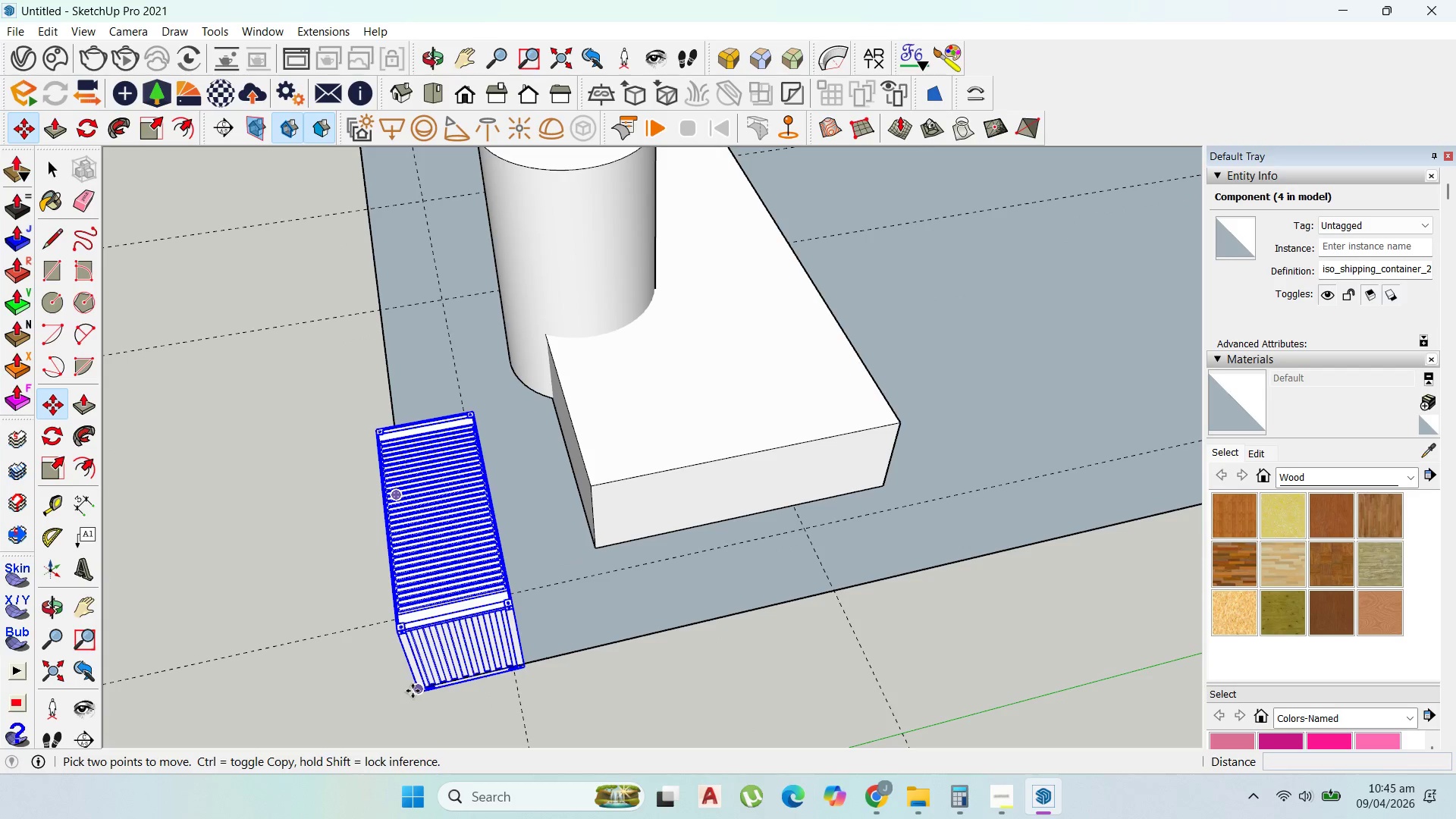 
left_click([413, 691])
 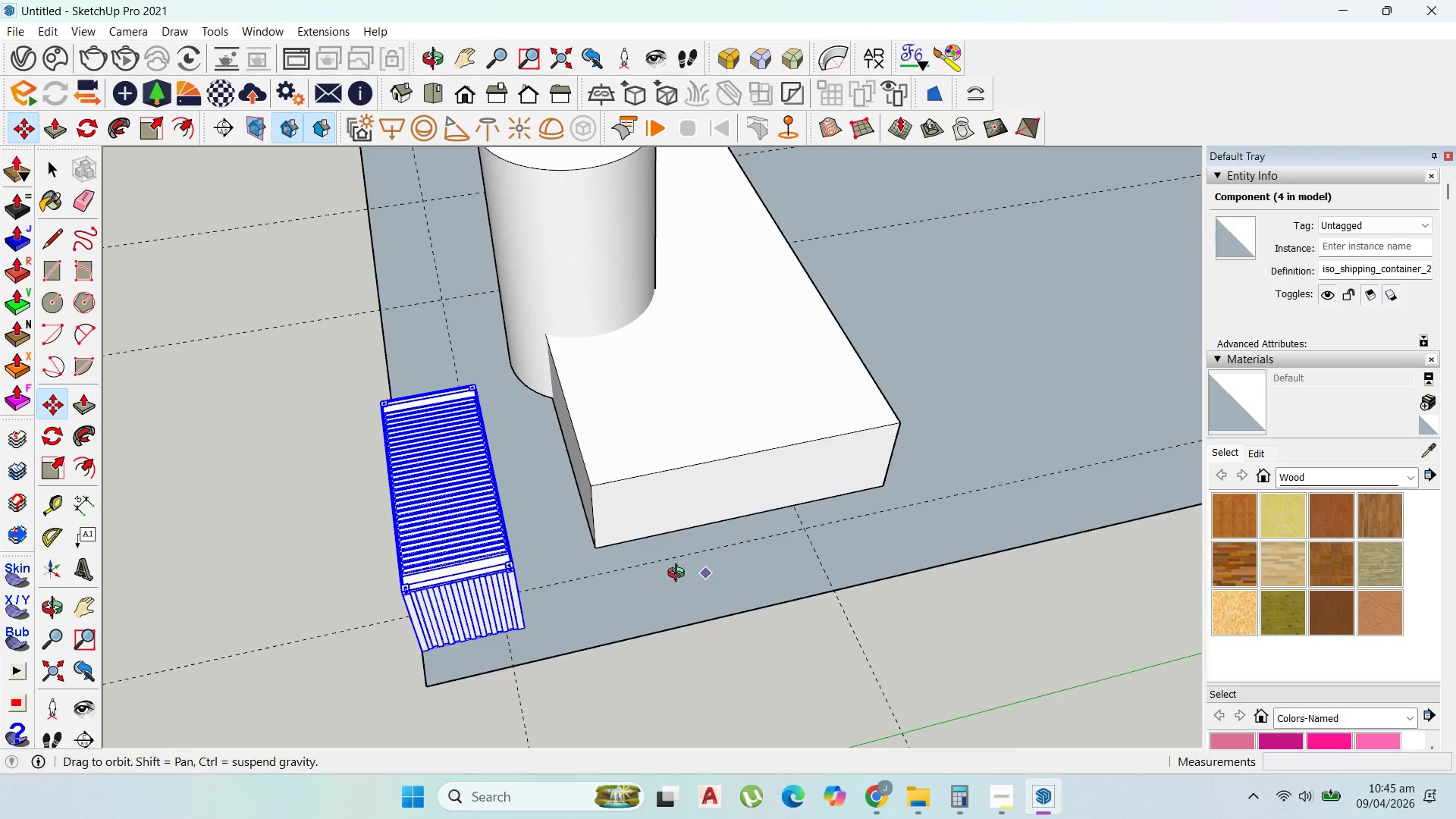 
scroll: coordinate [268, 422], scroll_direction: down, amount: 6.0
 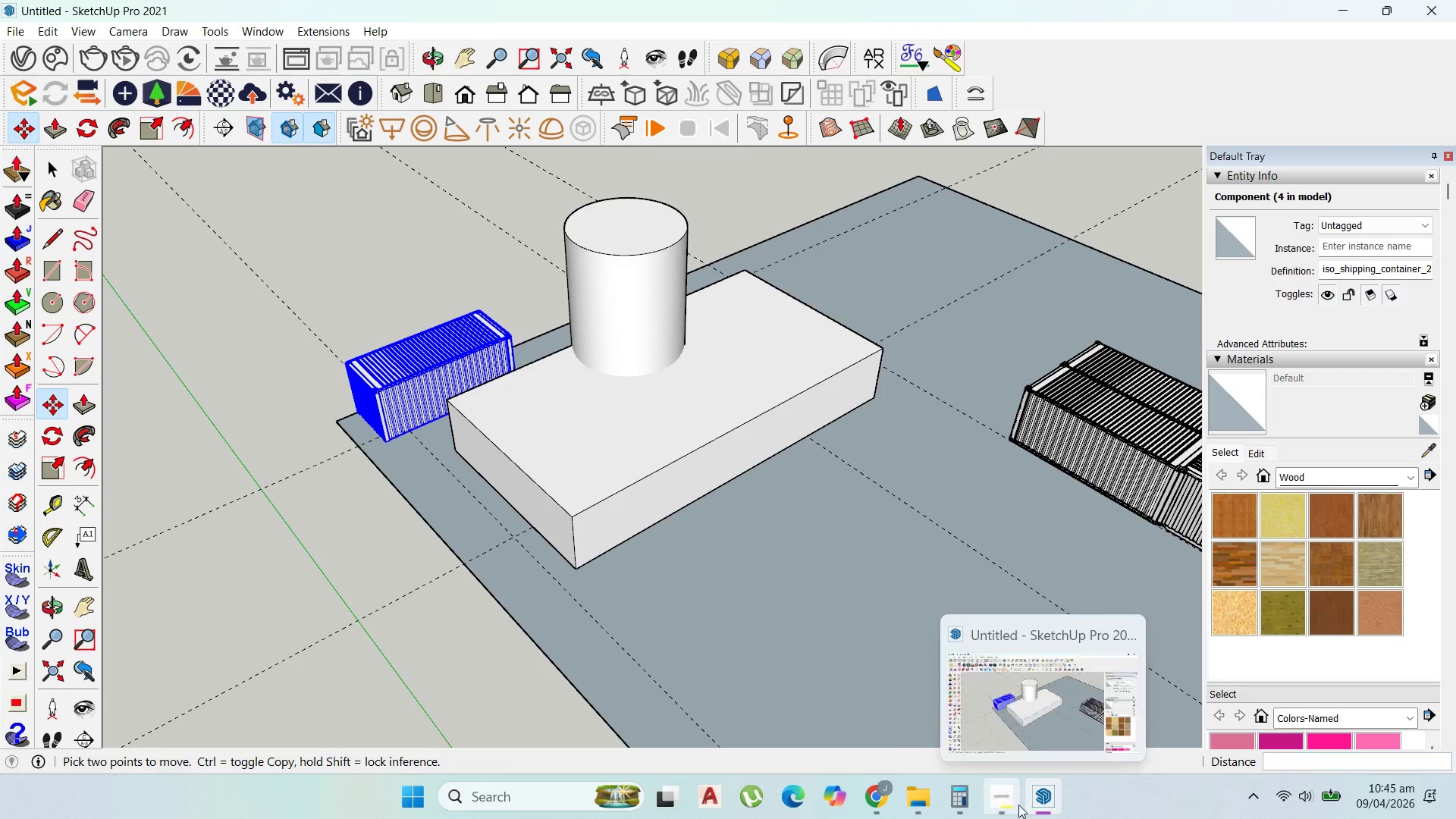 
left_click([1010, 805])